 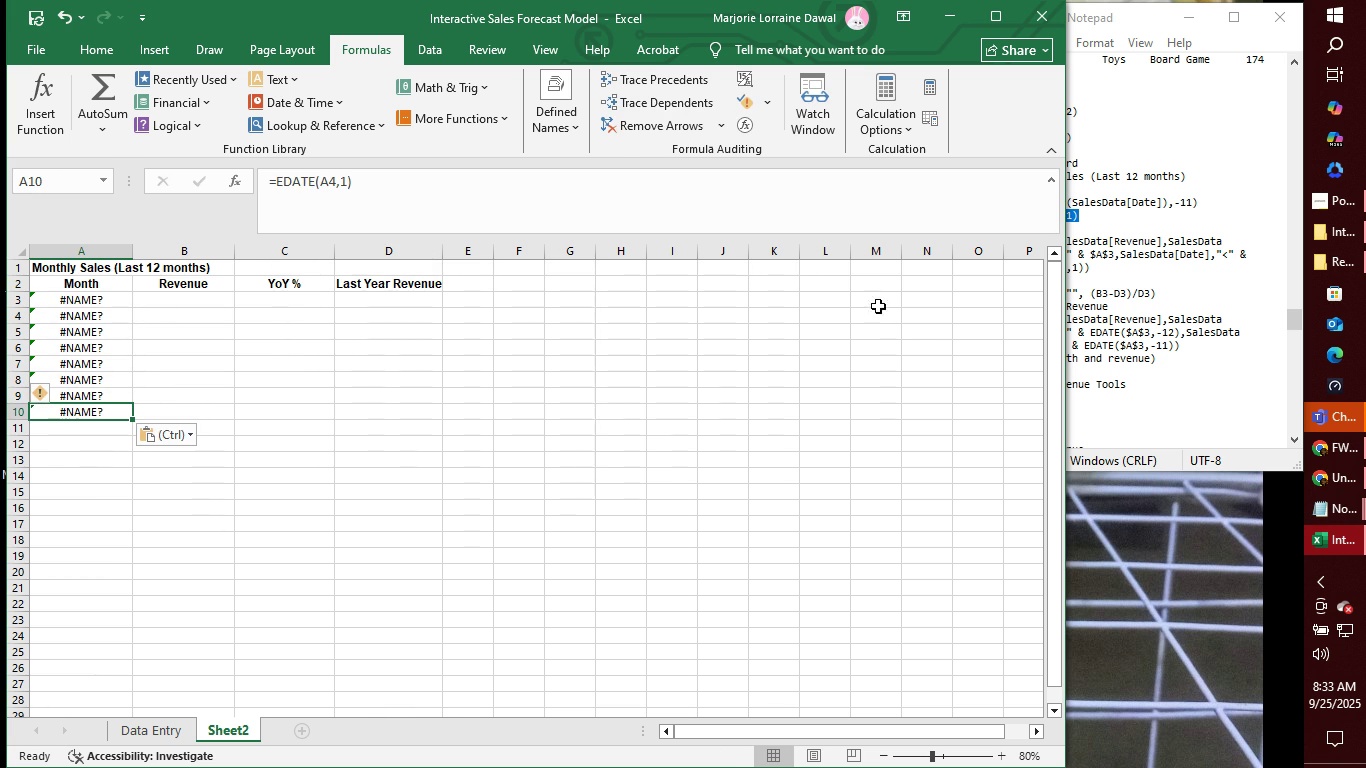 
left_click([334, 178])
 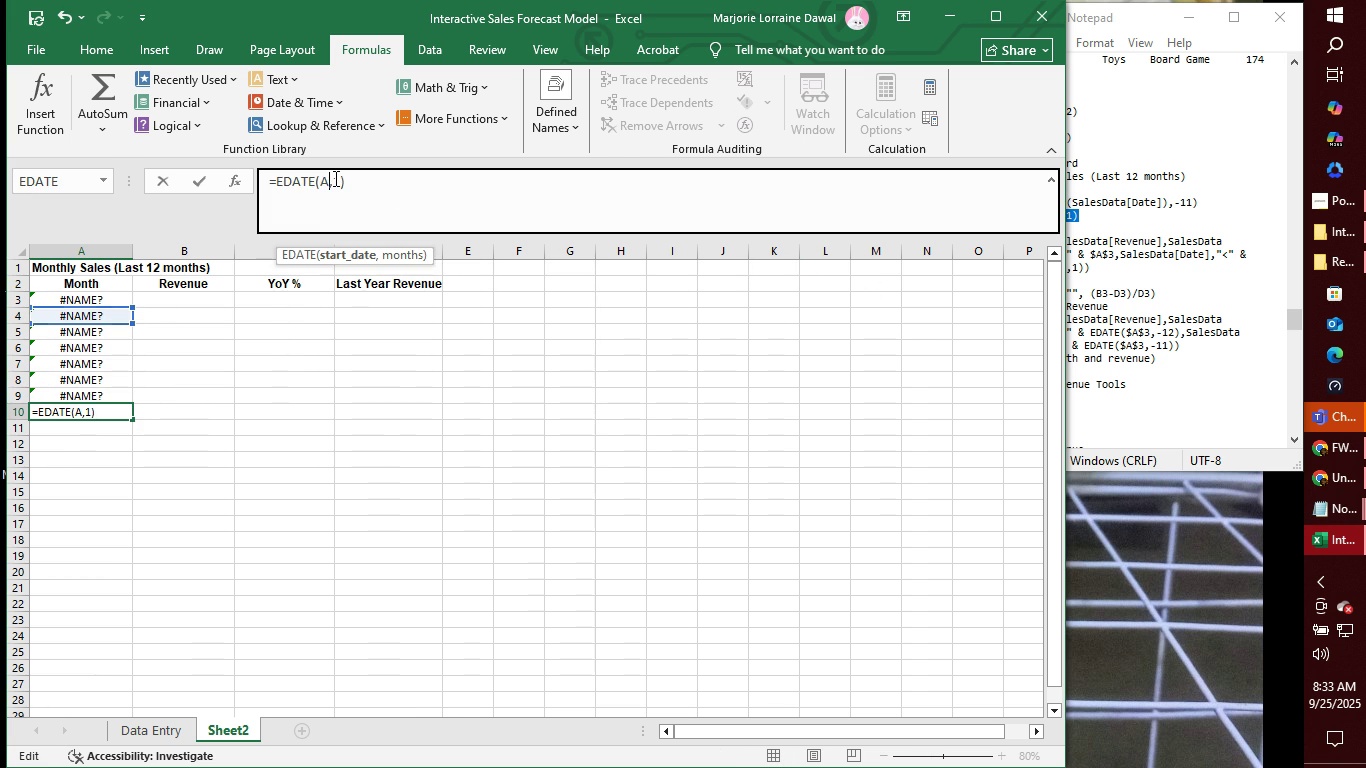 
key(Backspace)
 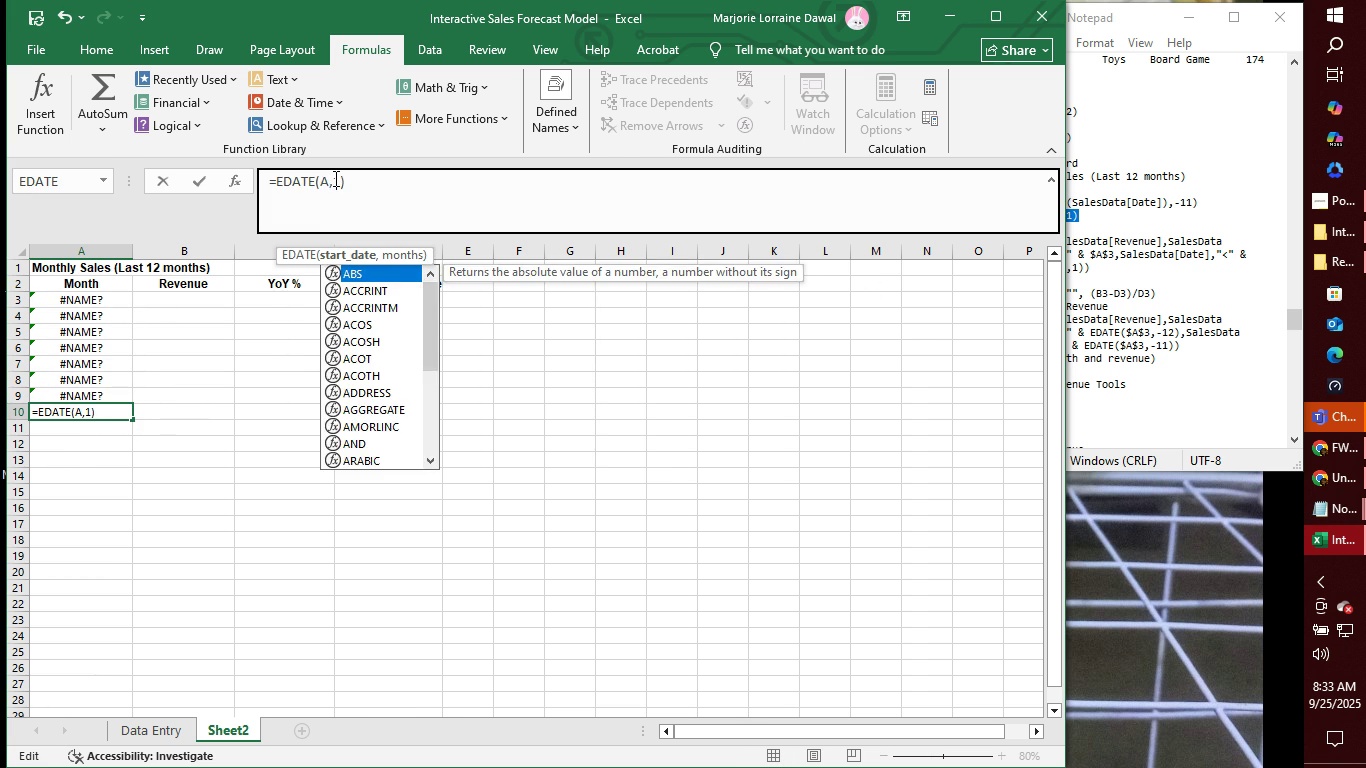 
key(9)
 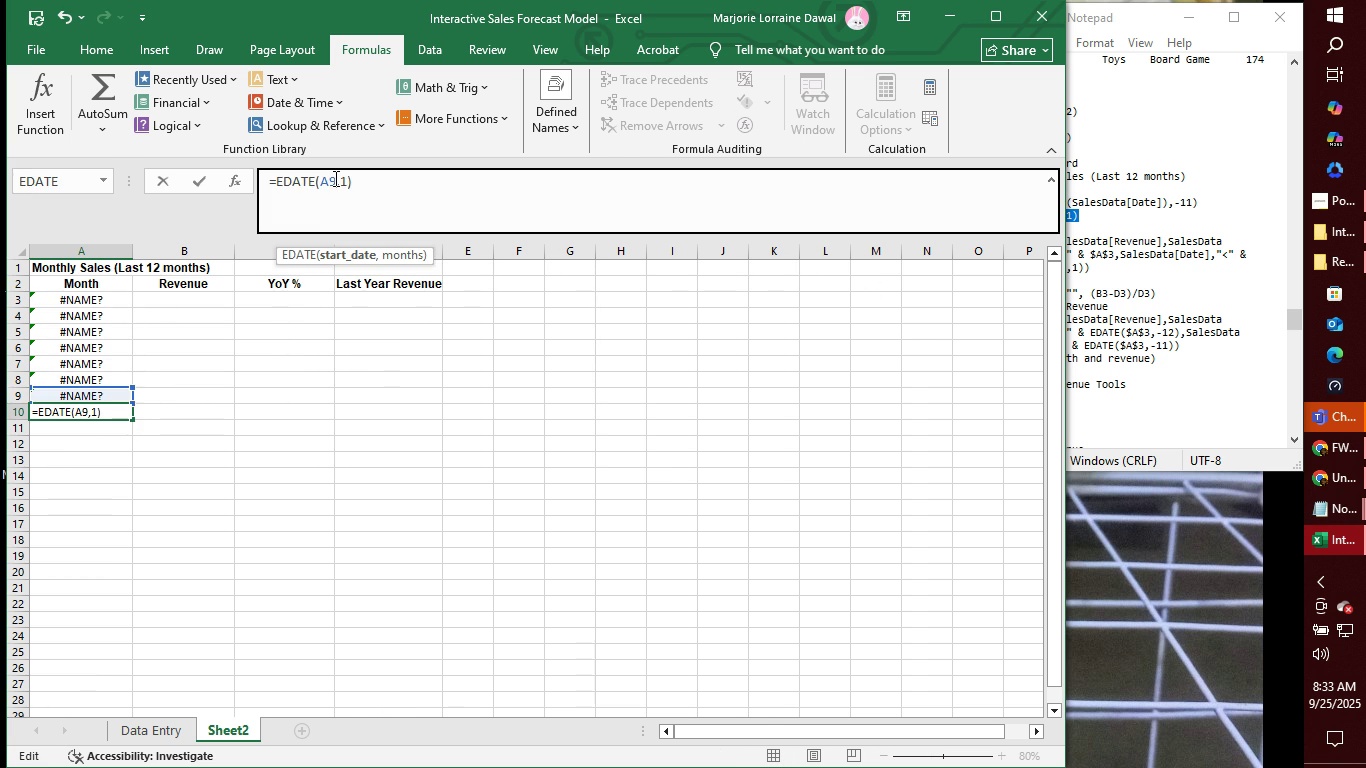 
key(Enter)